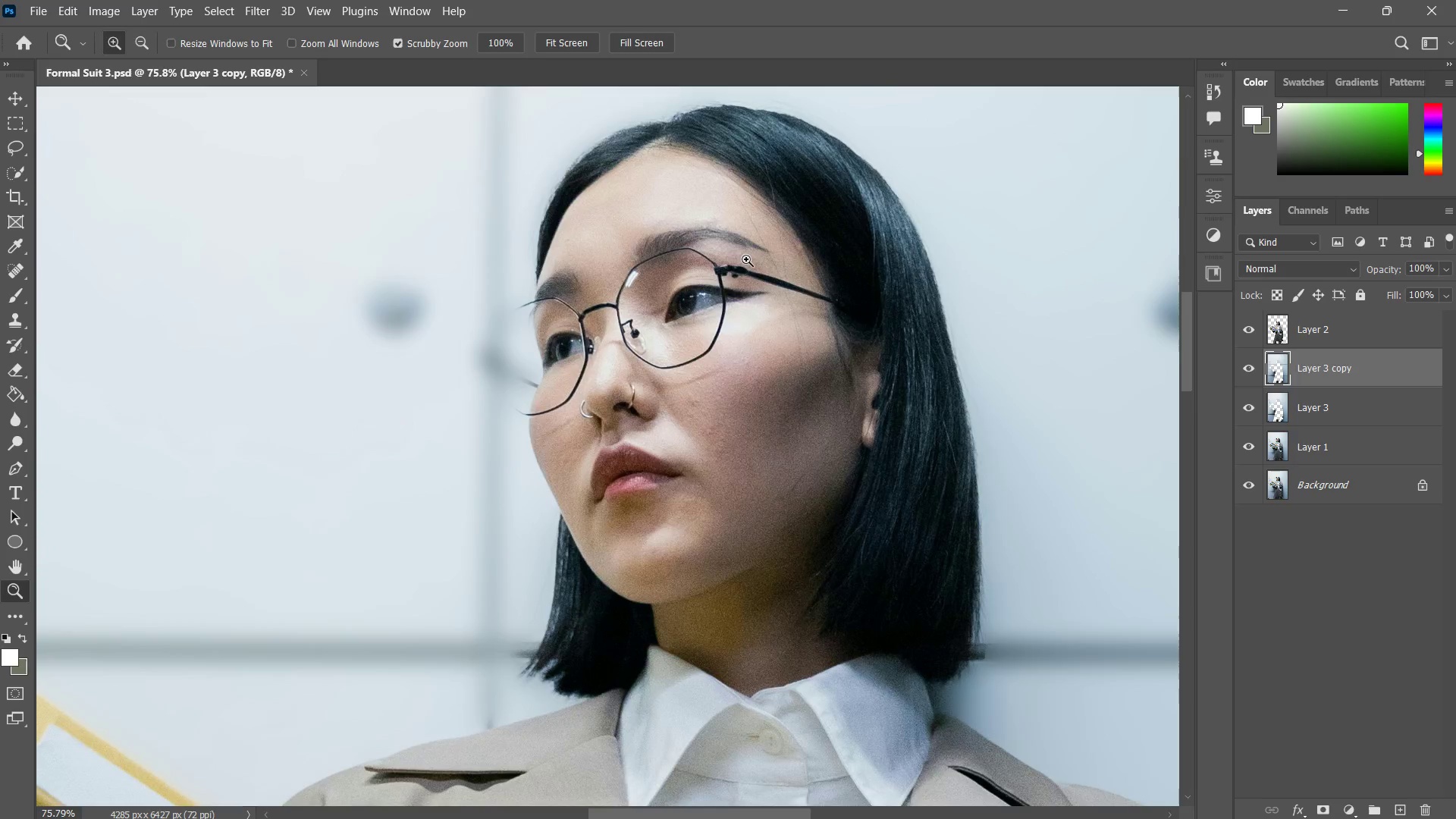 
left_click_drag(start_coordinate=[739, 271], to_coordinate=[711, 314])
 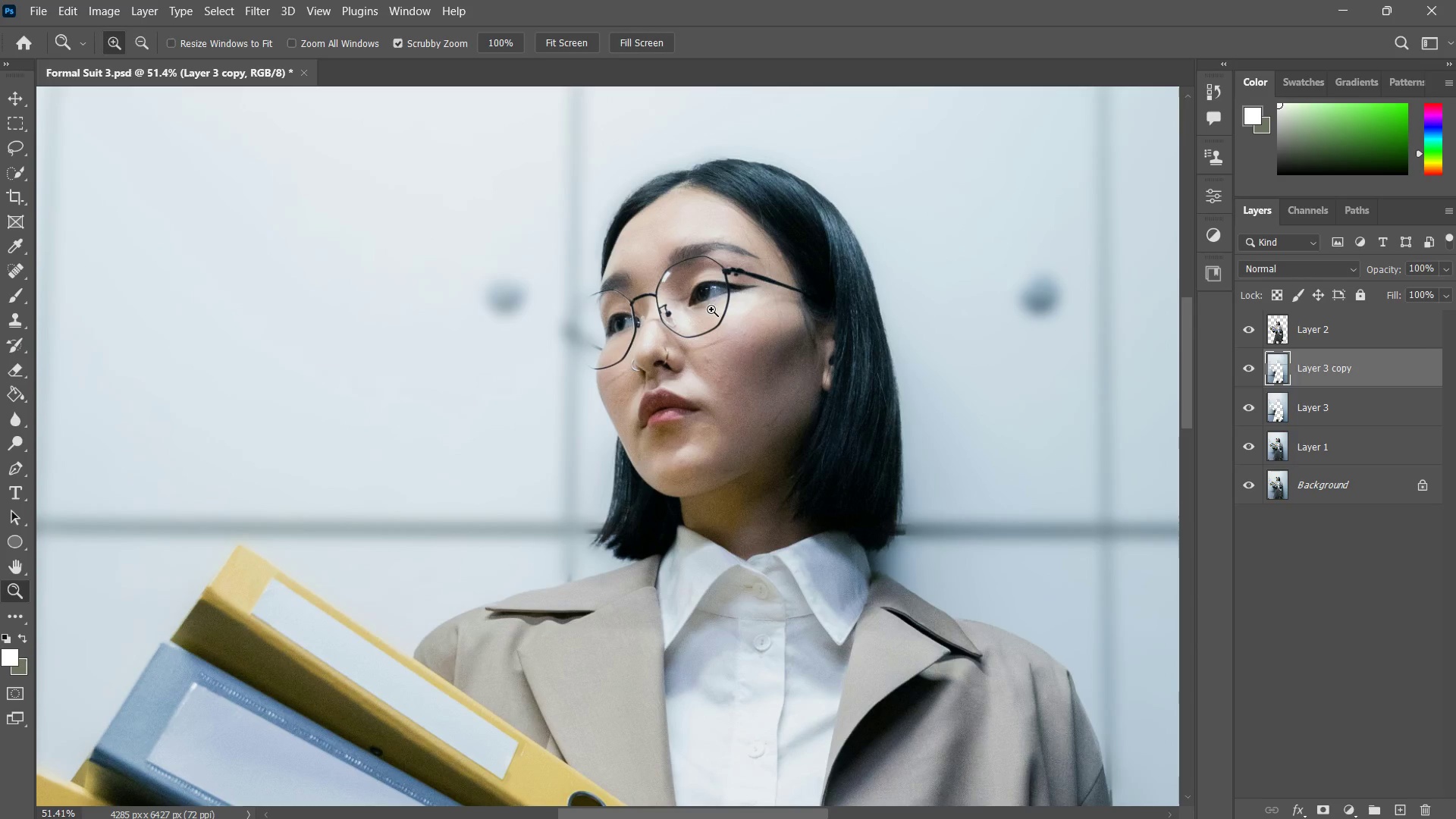 
left_click_drag(start_coordinate=[726, 318], to_coordinate=[689, 394])
 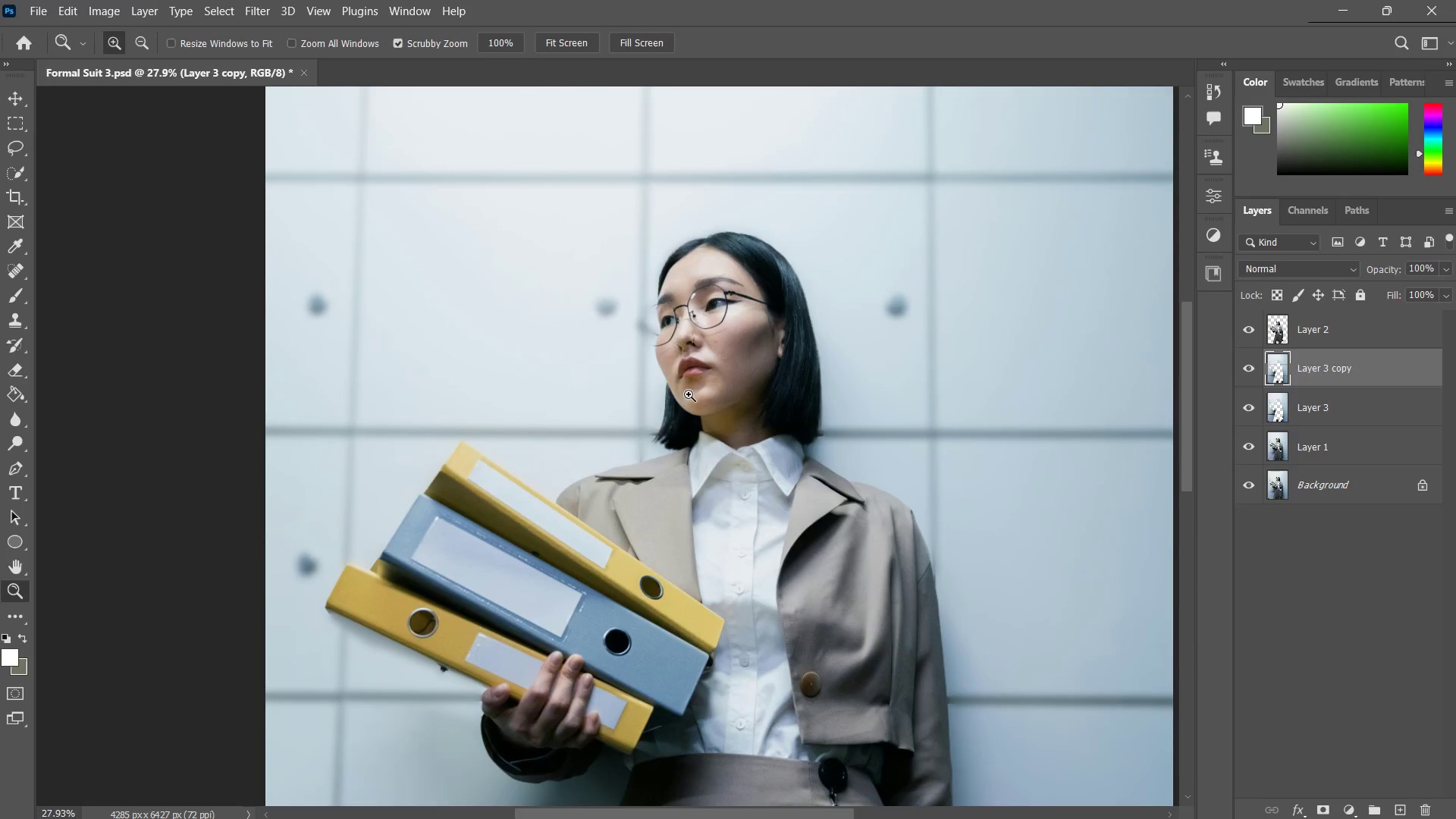 
key(Alt+Tab)
 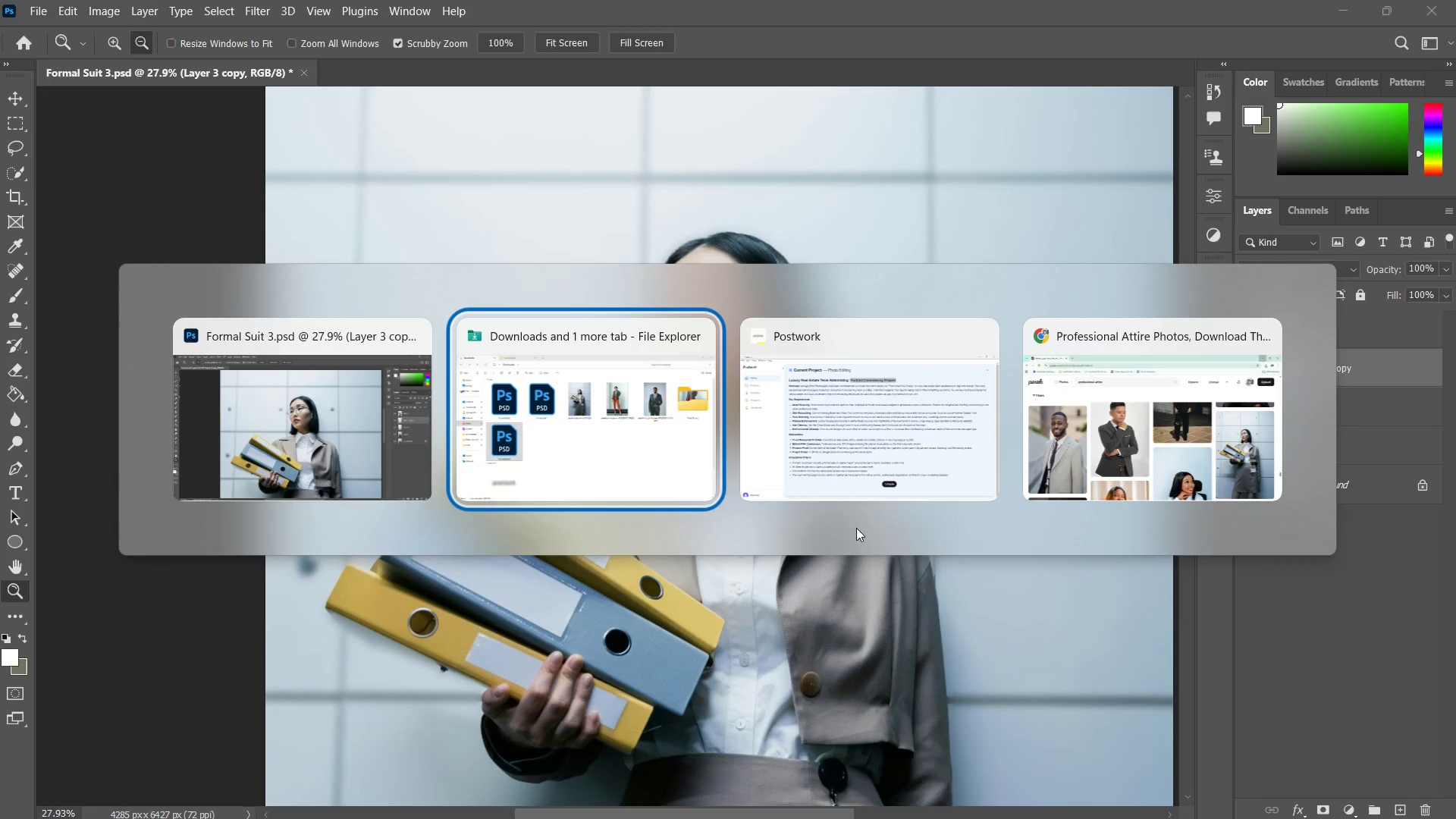 
left_click([893, 444])